 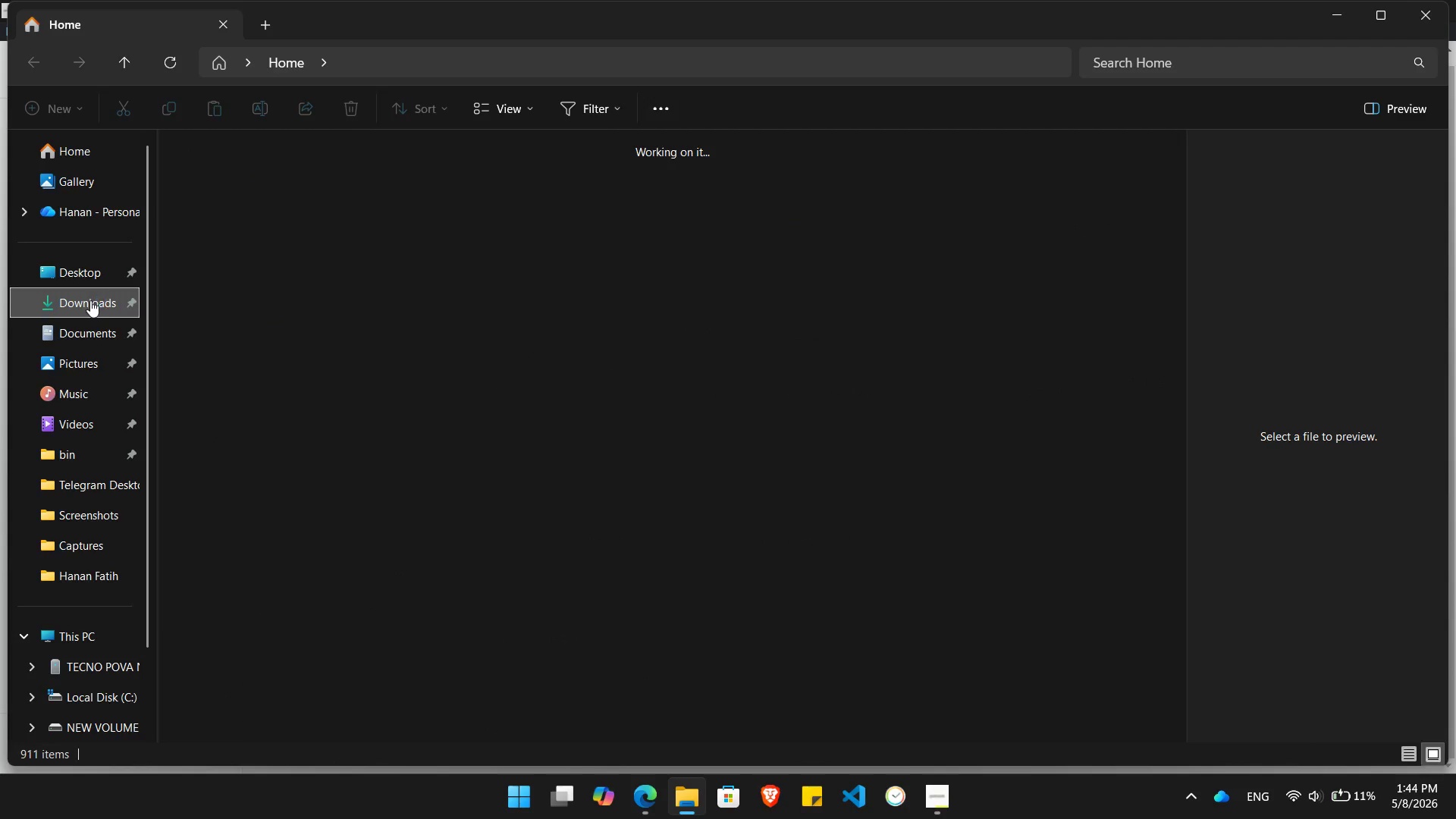 
double_click([207, 217])
 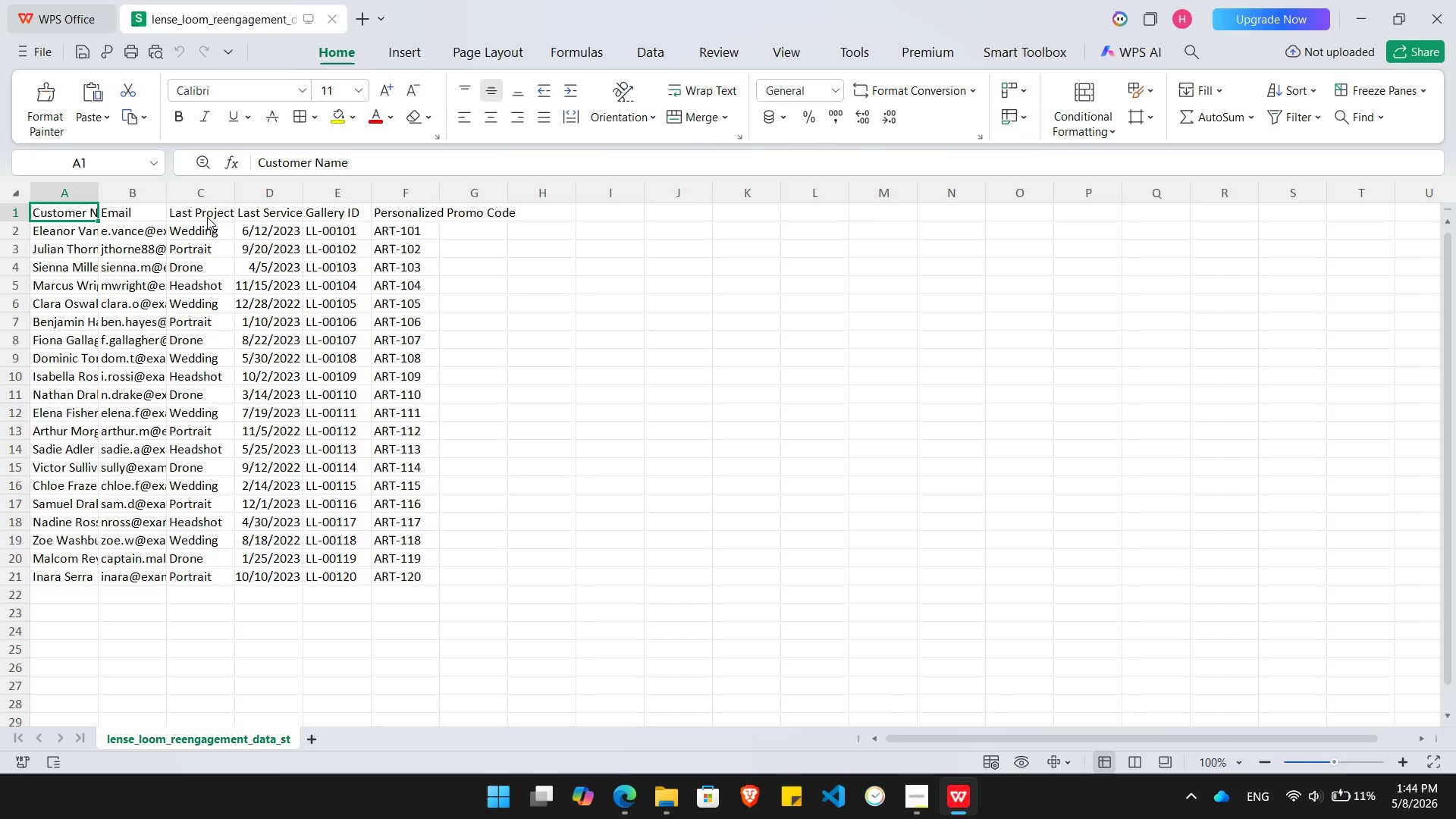 
wait(17.67)
 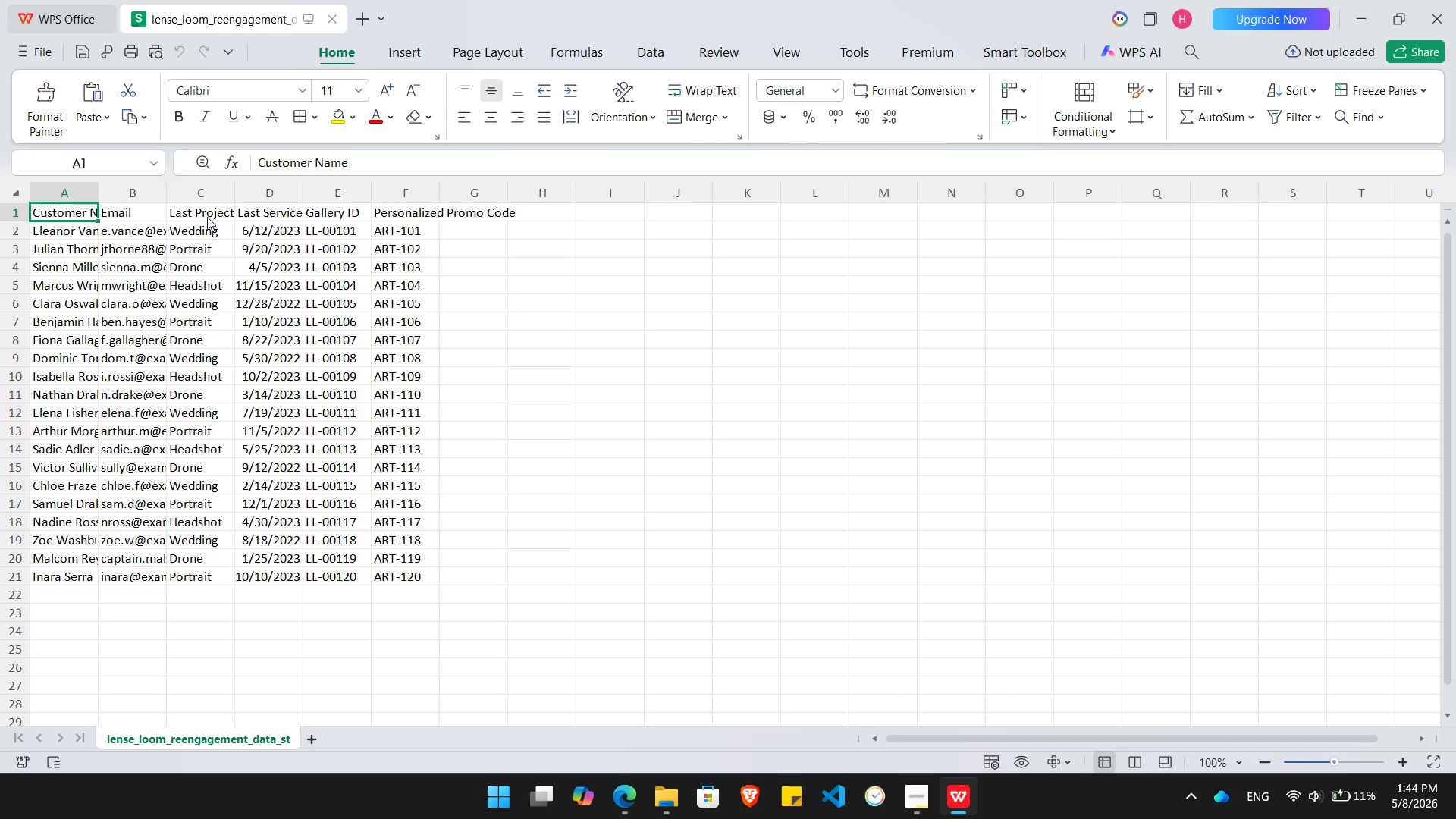 
key(Alt+Tab)
 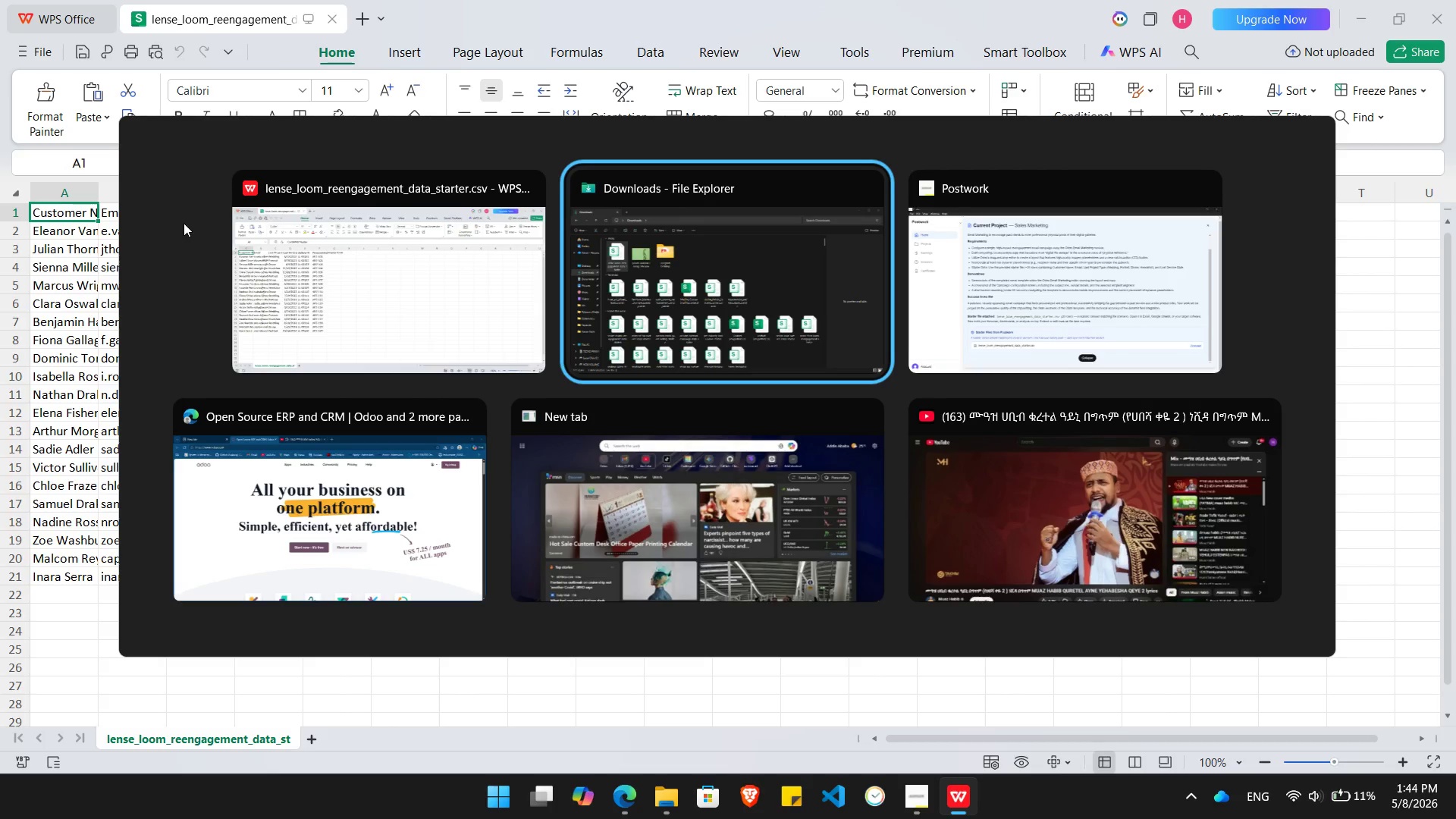 
key(Alt+Tab)